 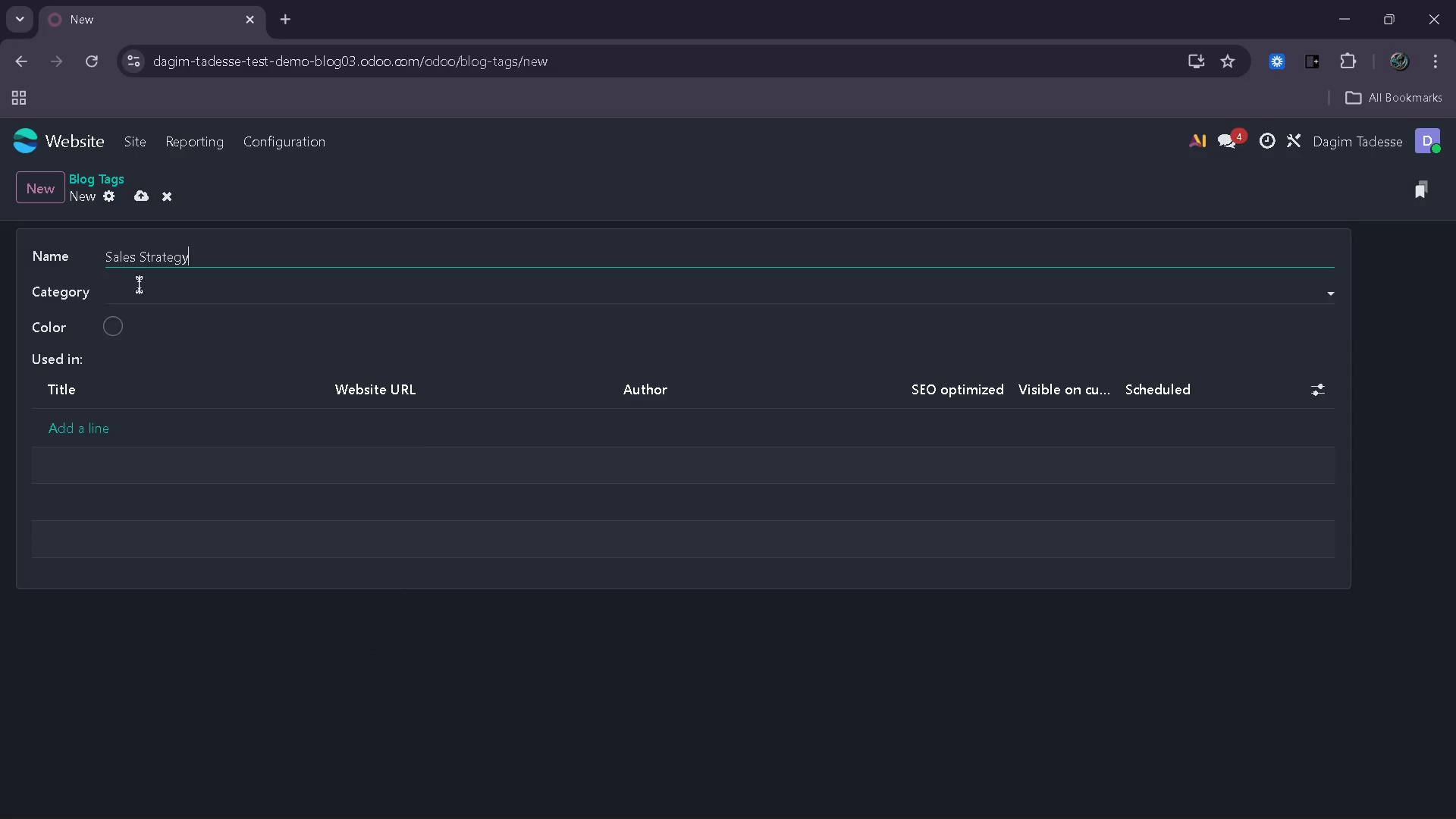 
left_click([146, 196])
 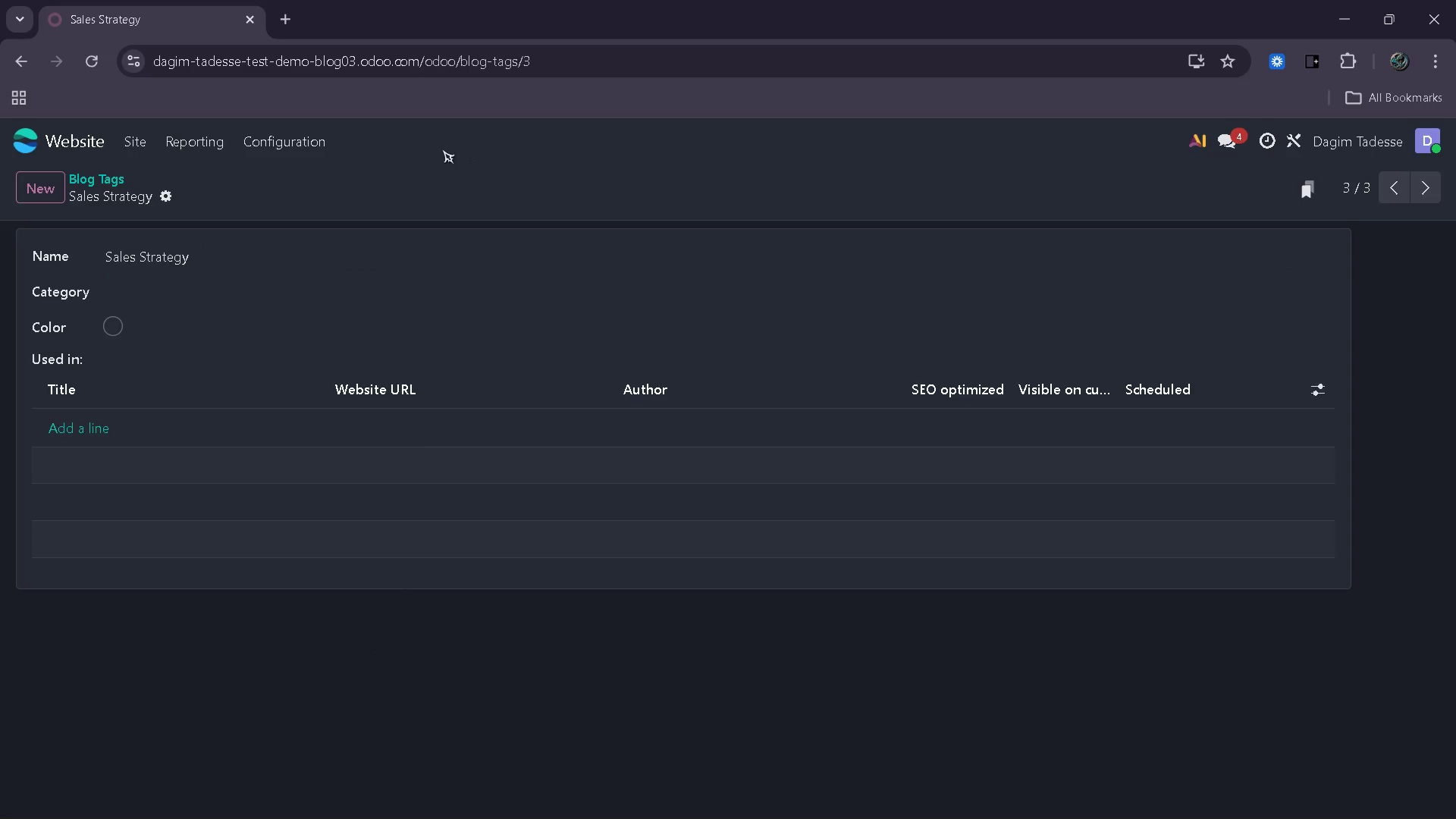 
wait(5.59)
 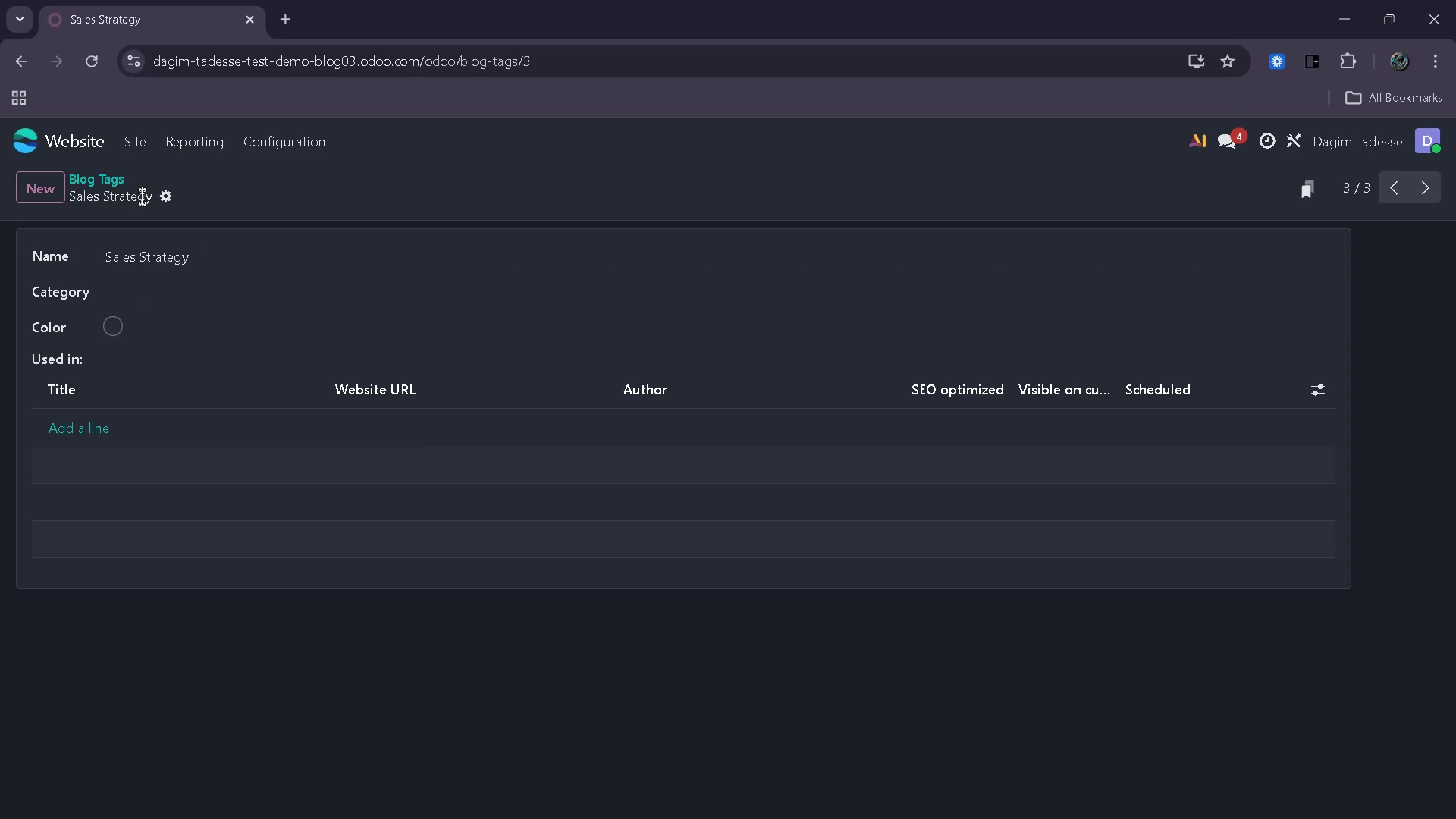 
left_click([146, 146])
 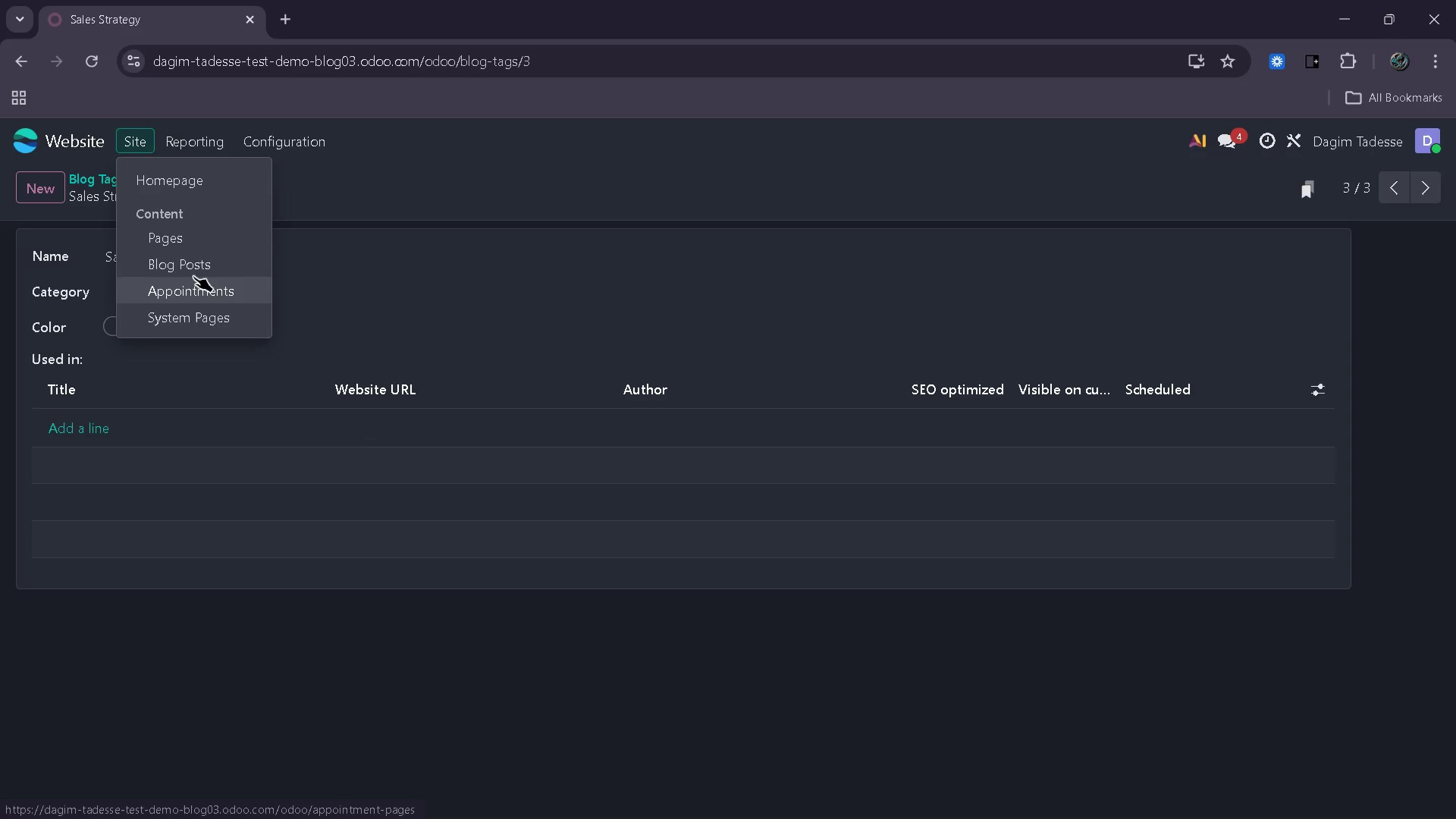 
left_click([194, 268])
 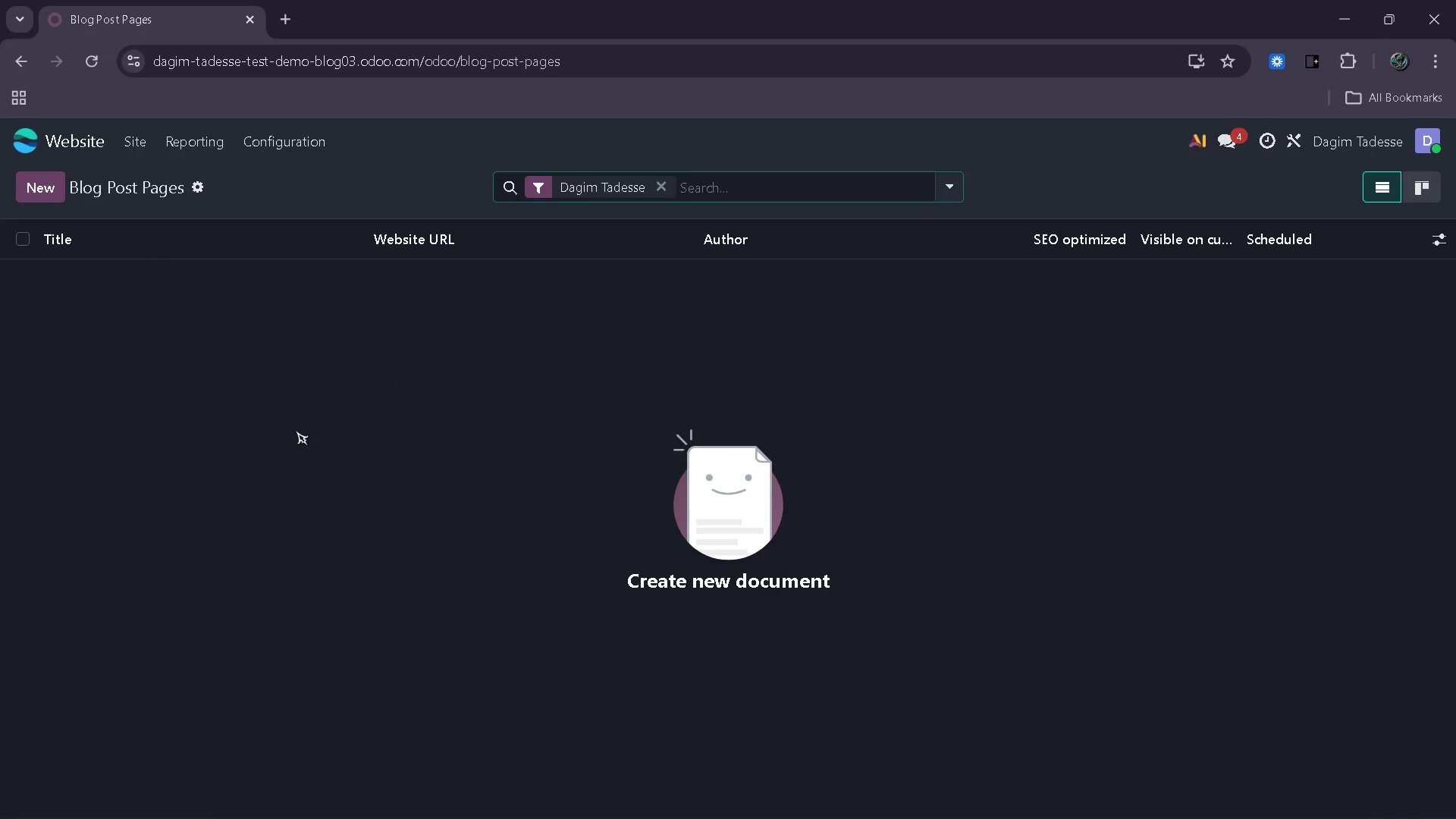 
wait(7.14)
 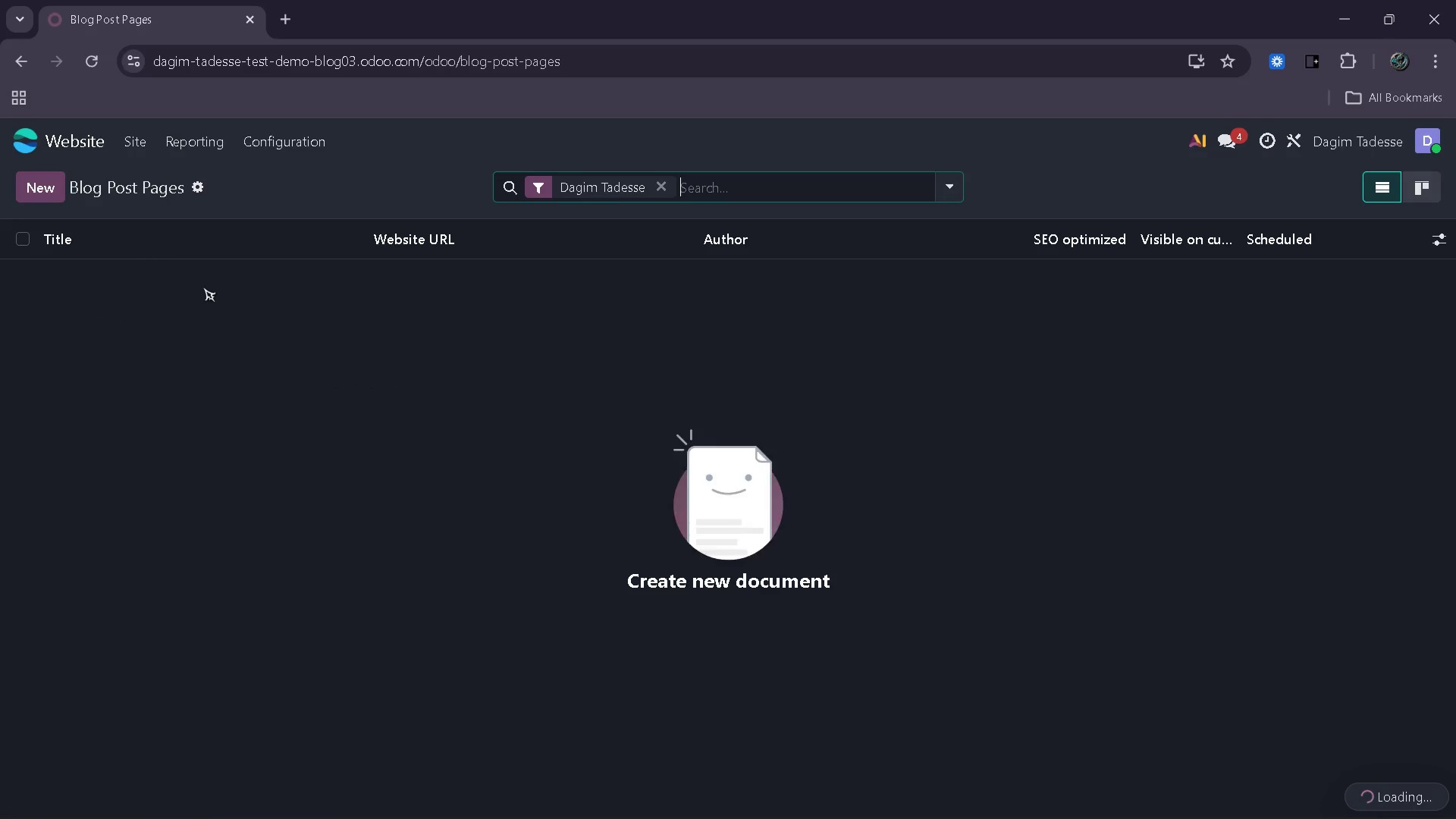 
left_click([47, 187])
 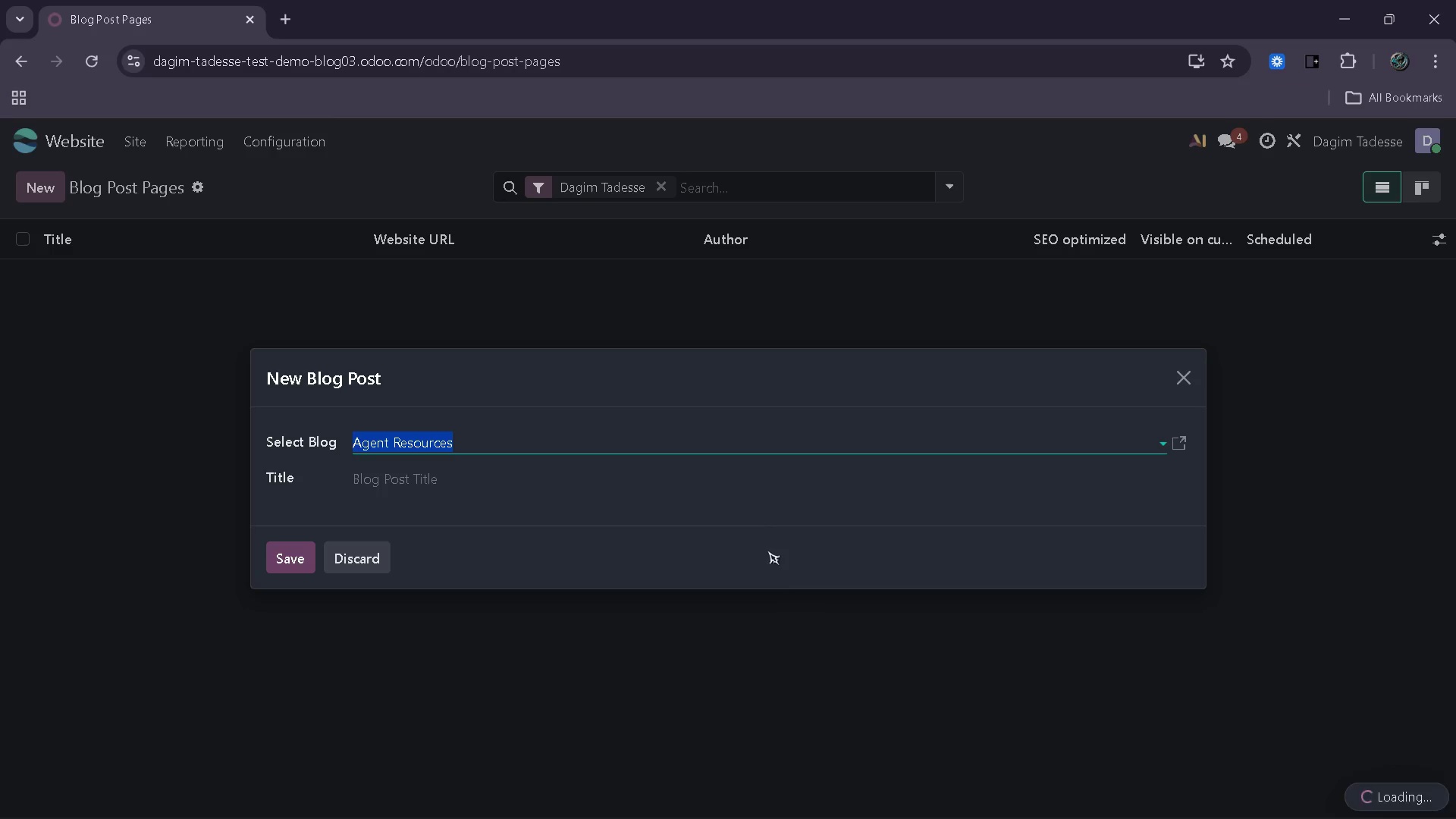 
left_click([768, 444])
 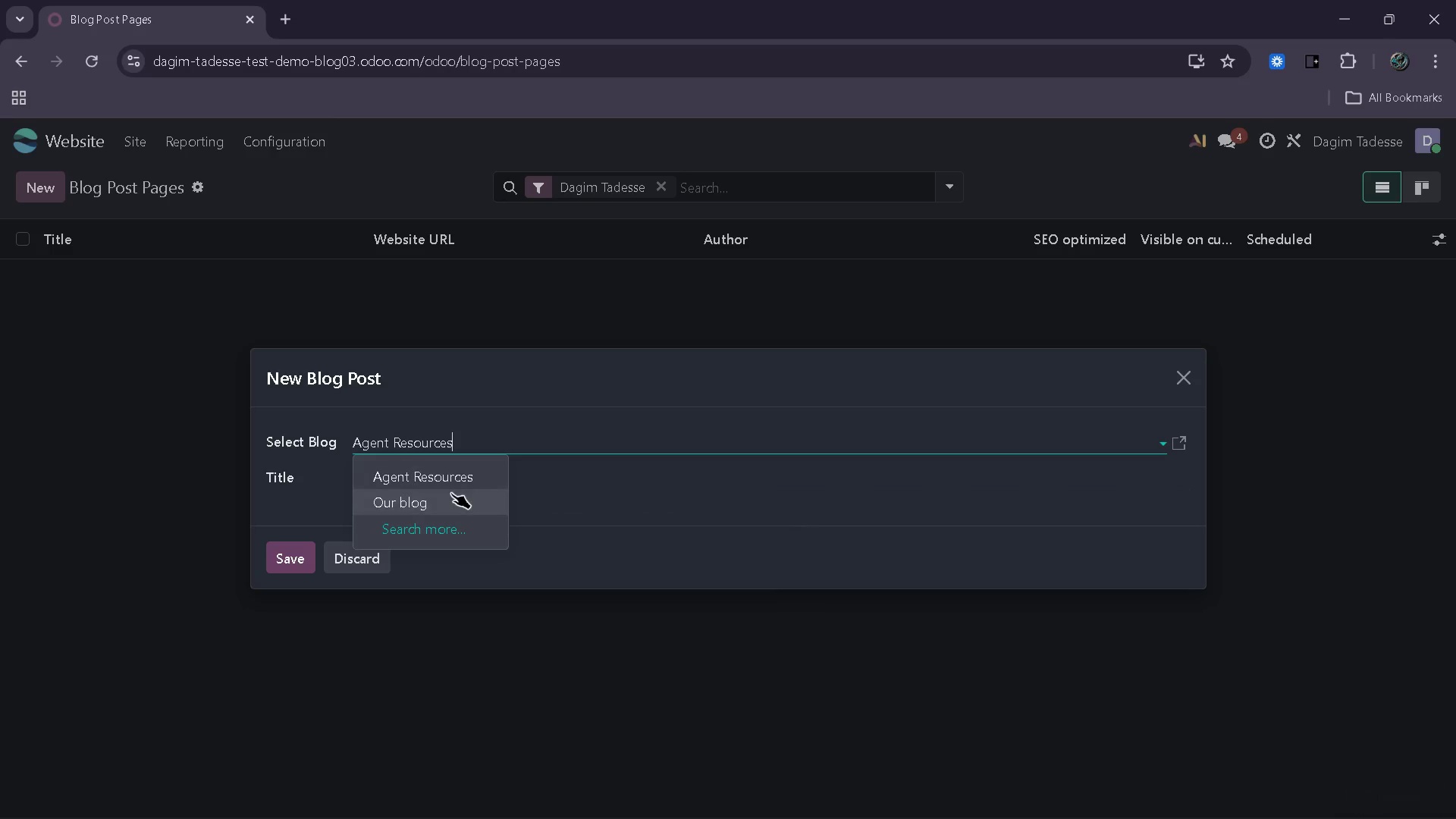 
left_click([459, 474])
 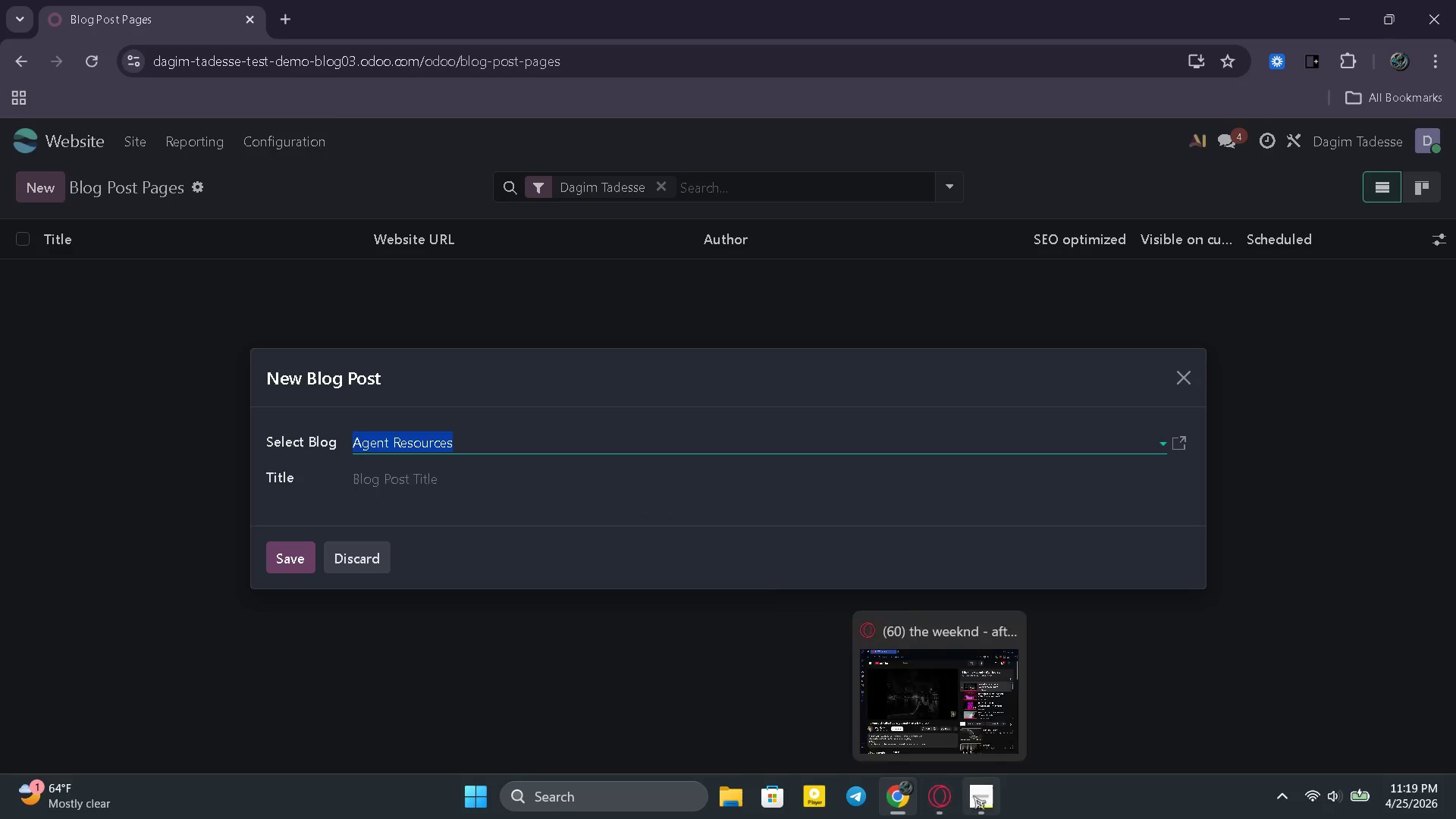 
left_click([983, 795])